 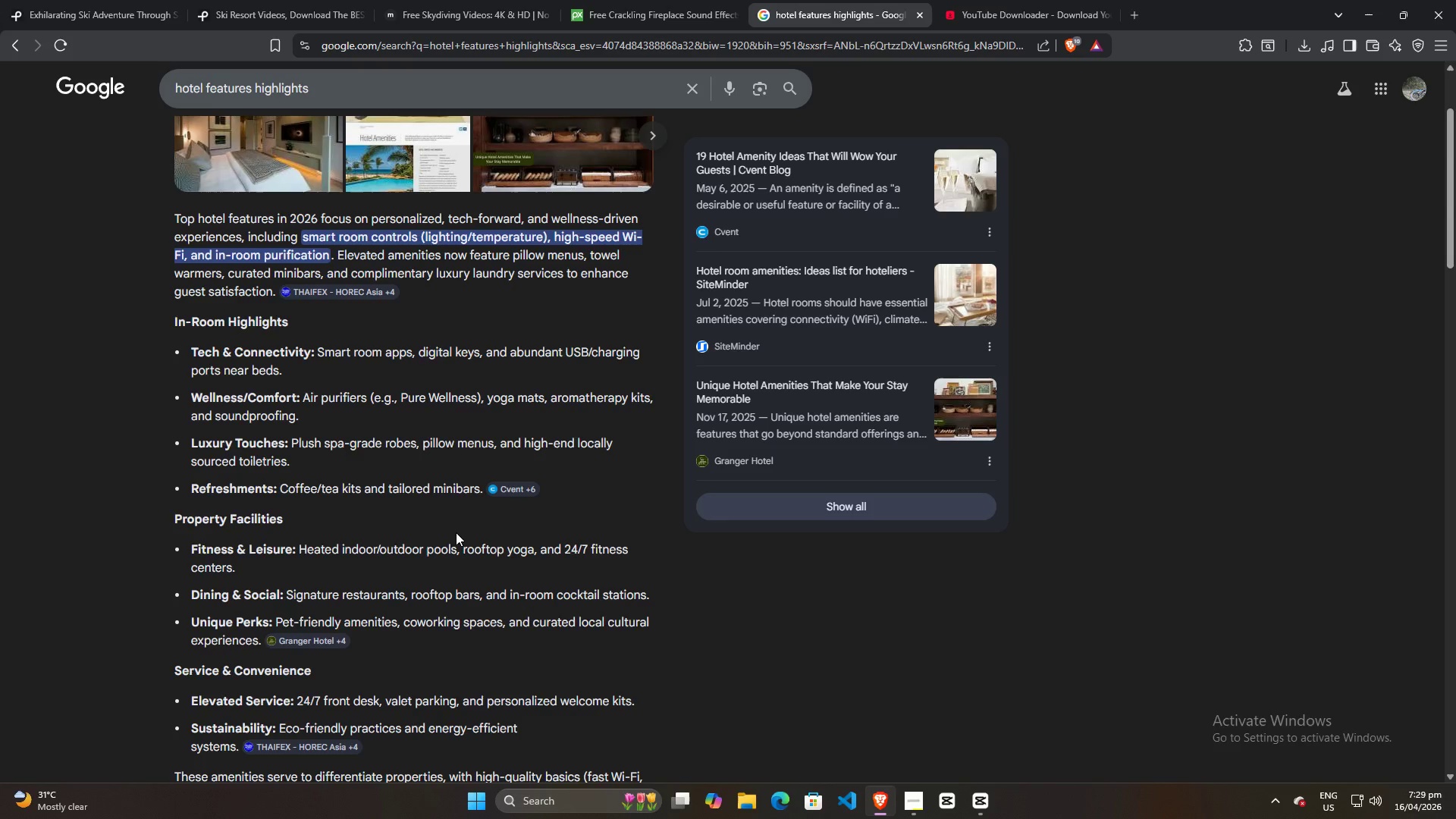 
scroll: coordinate [453, 522], scroll_direction: down, amount: 1.0
 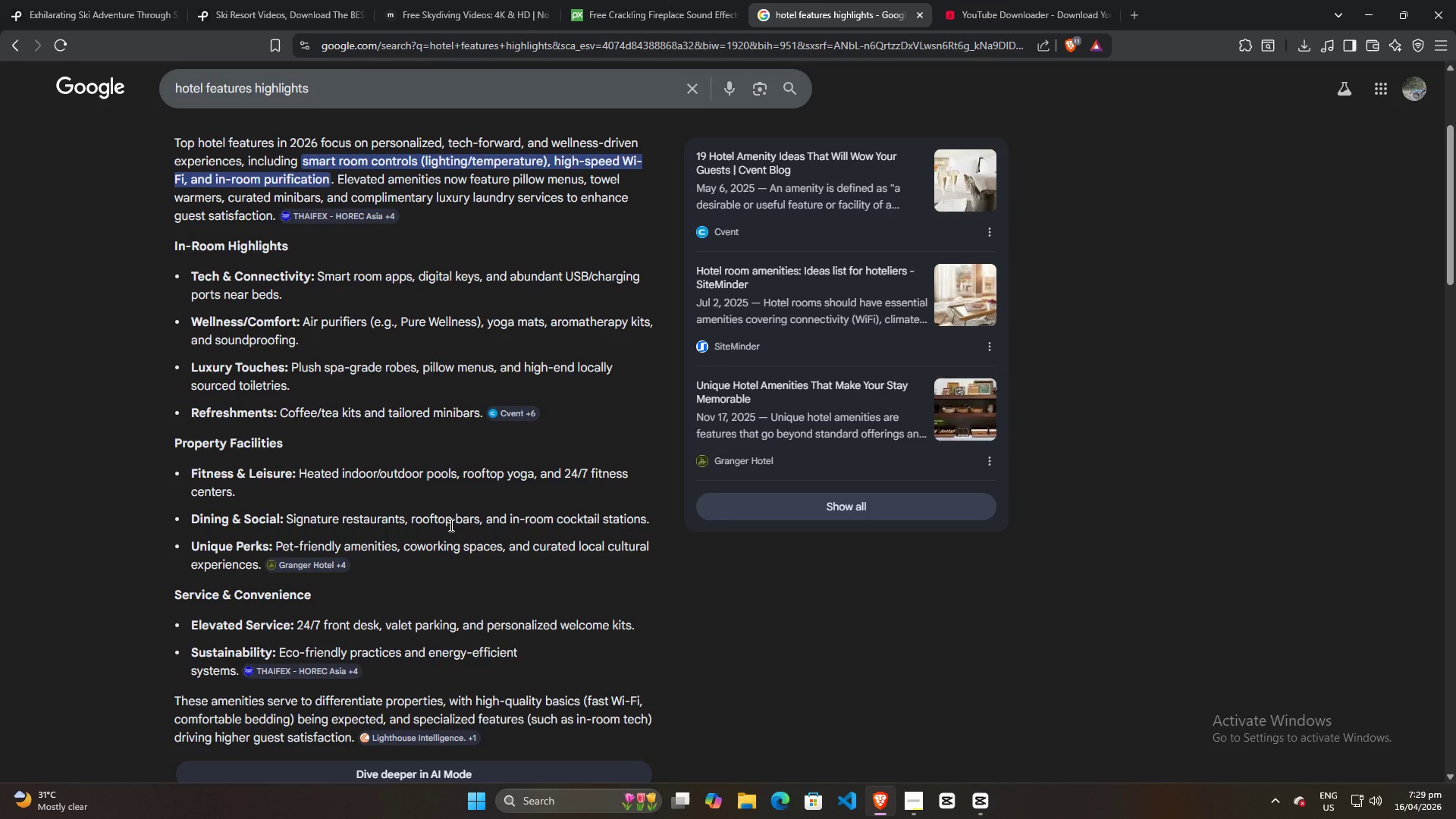 
wait(5.3)
 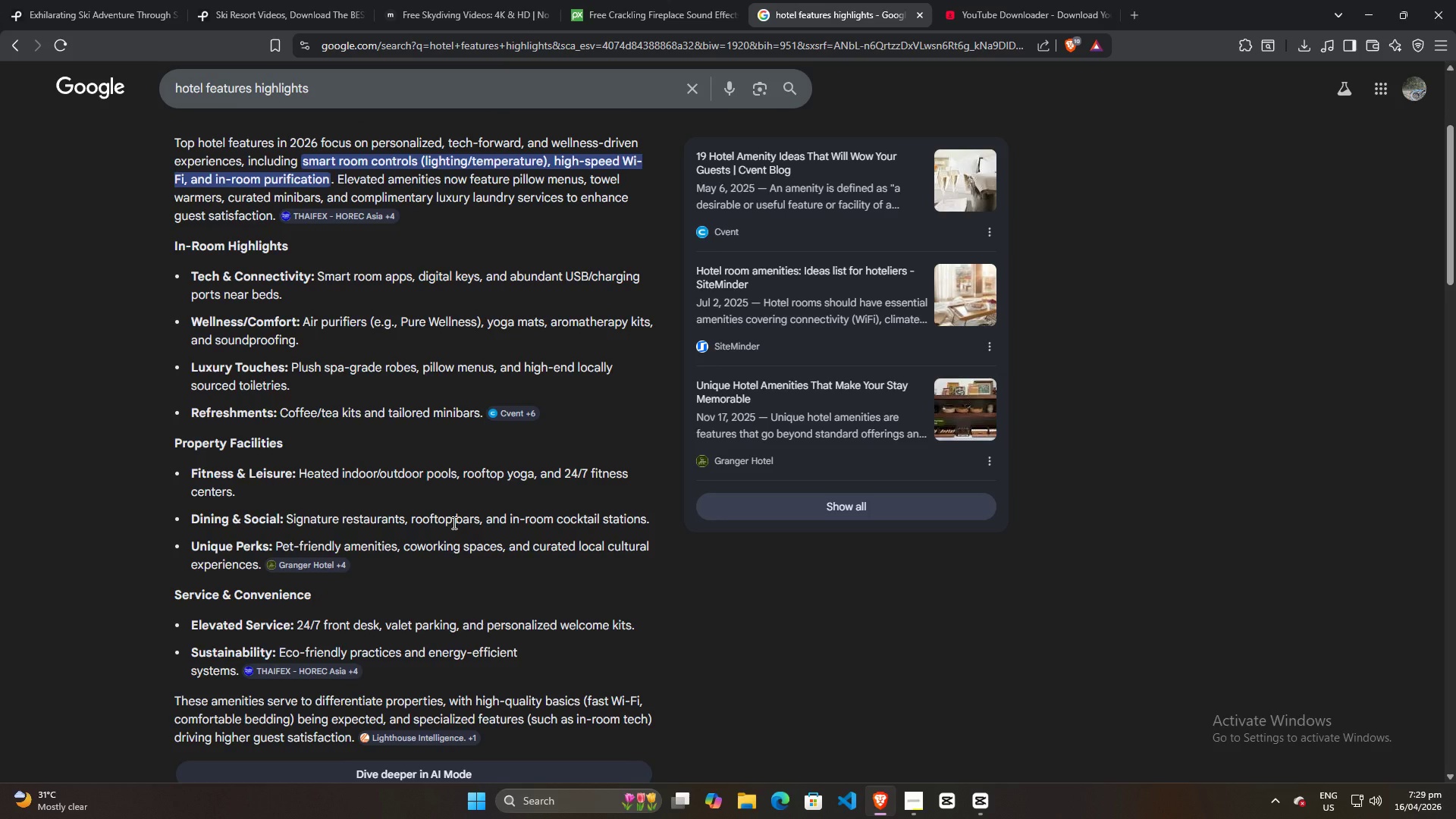 
scroll: coordinate [450, 525], scroll_direction: up, amount: 3.0
 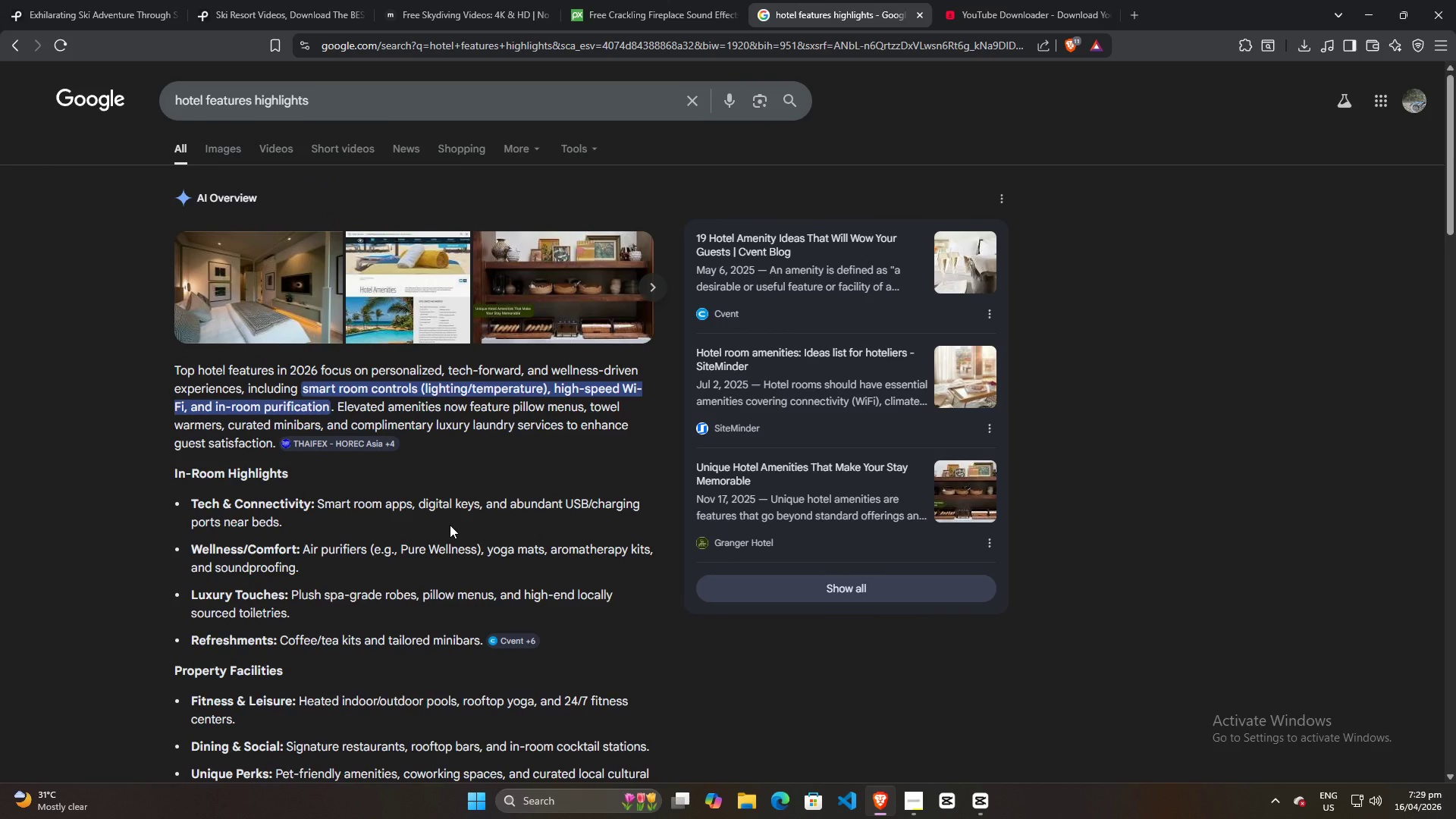 
scroll: coordinate [450, 525], scroll_direction: down, amount: 1.0
 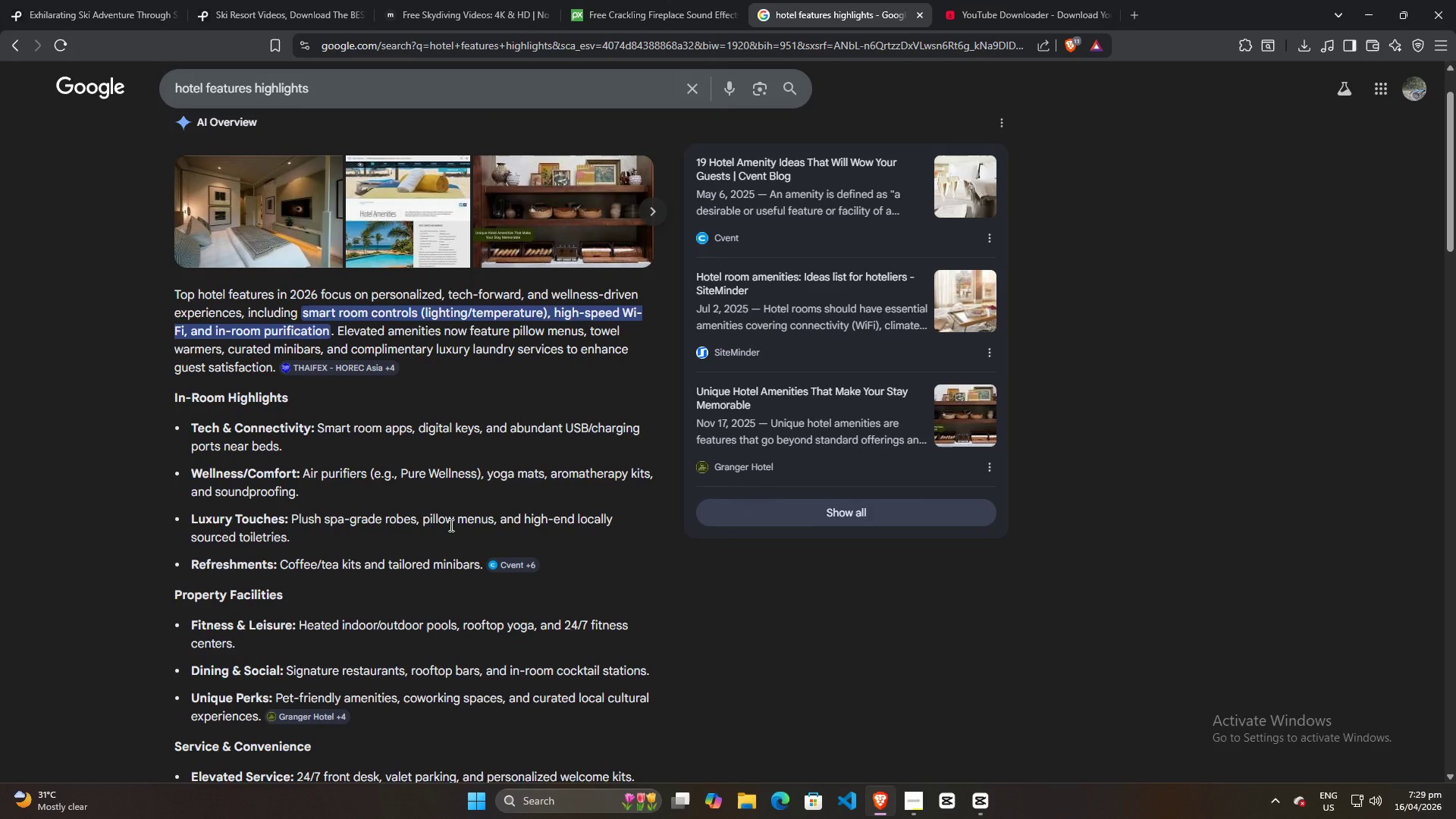 
scroll: coordinate [450, 525], scroll_direction: up, amount: 3.0
 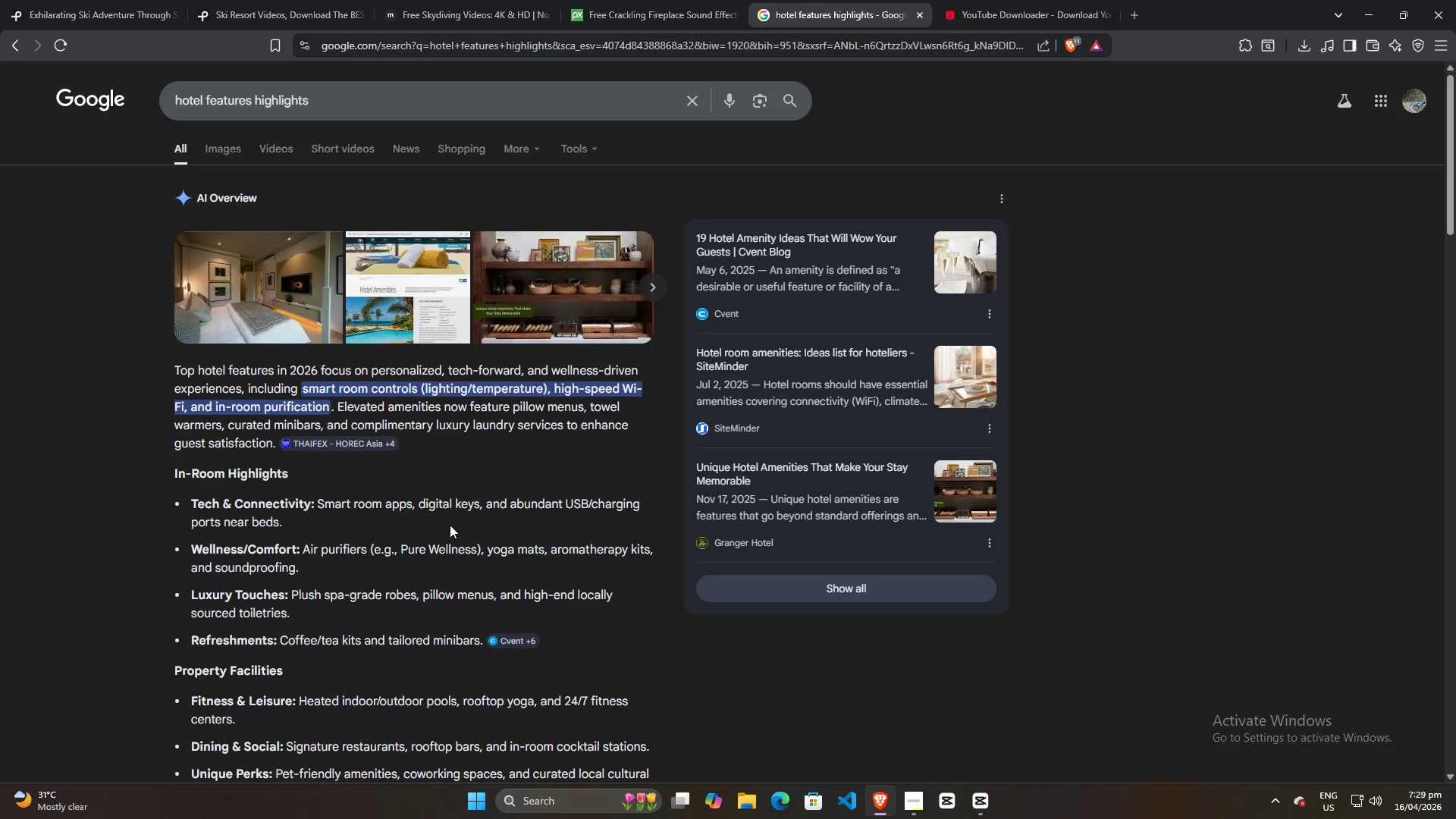 
scroll: coordinate [450, 525], scroll_direction: down, amount: 1.0
 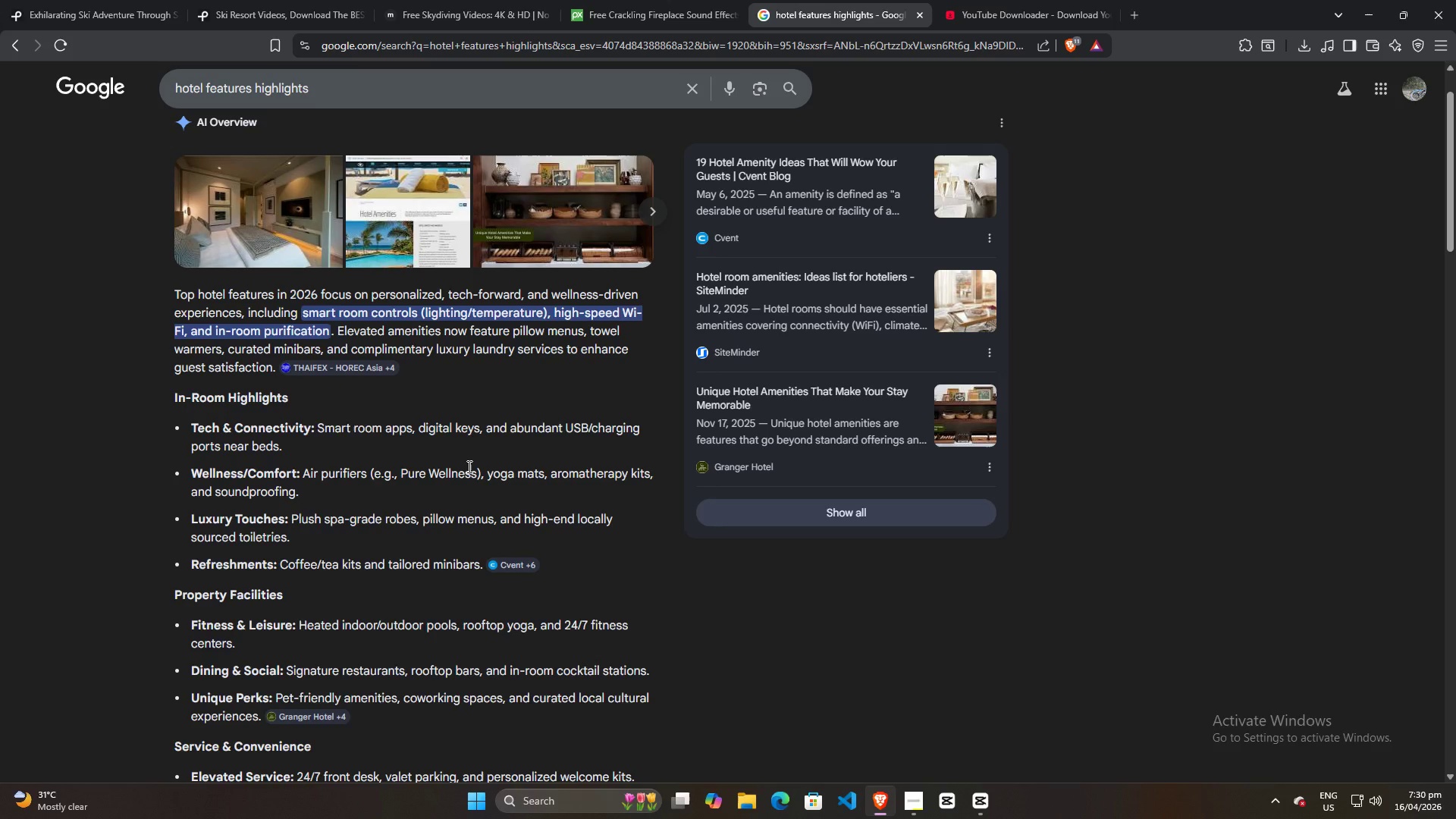 
wait(48.78)
 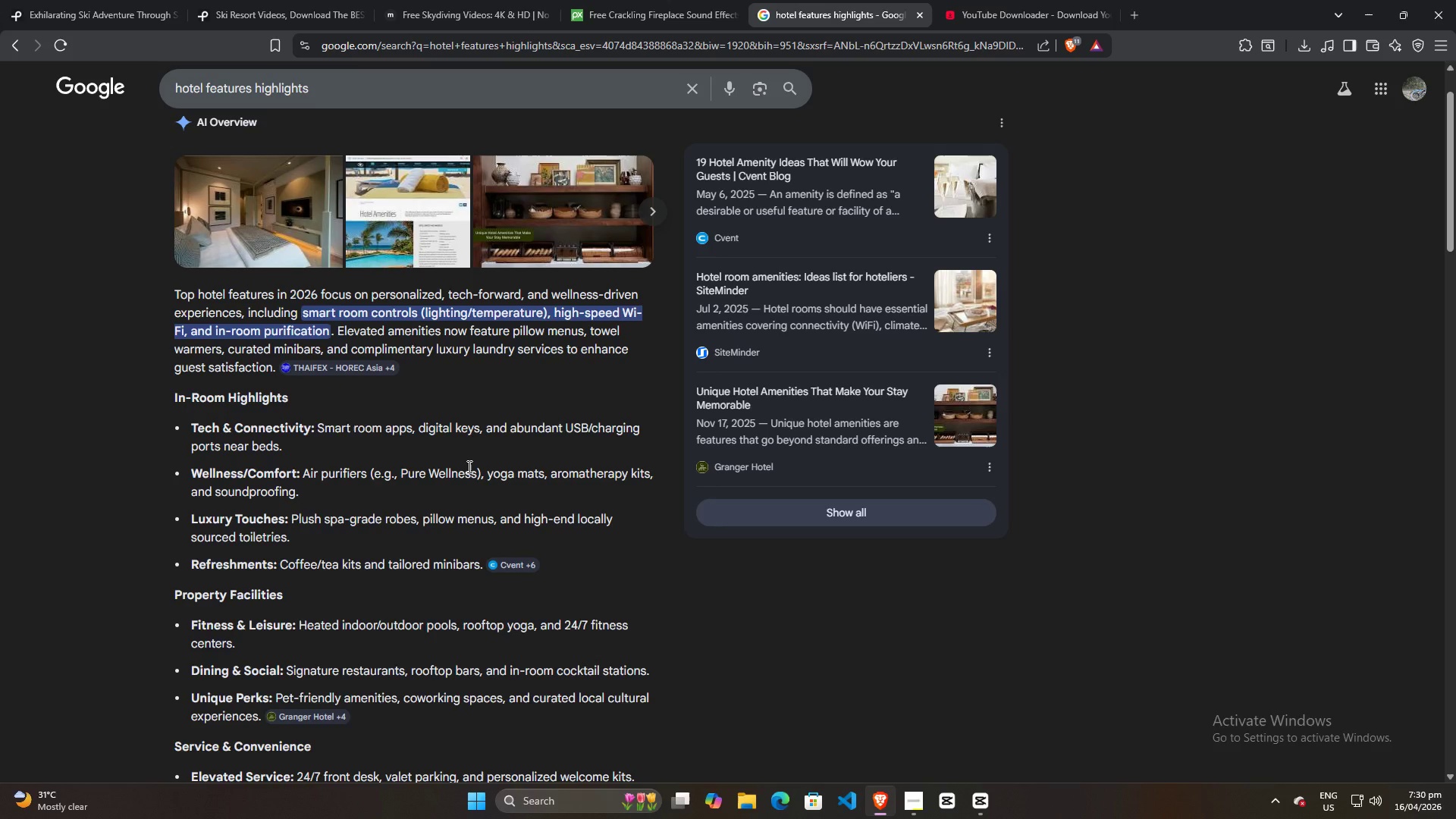 
mouse_move([479, 582])
 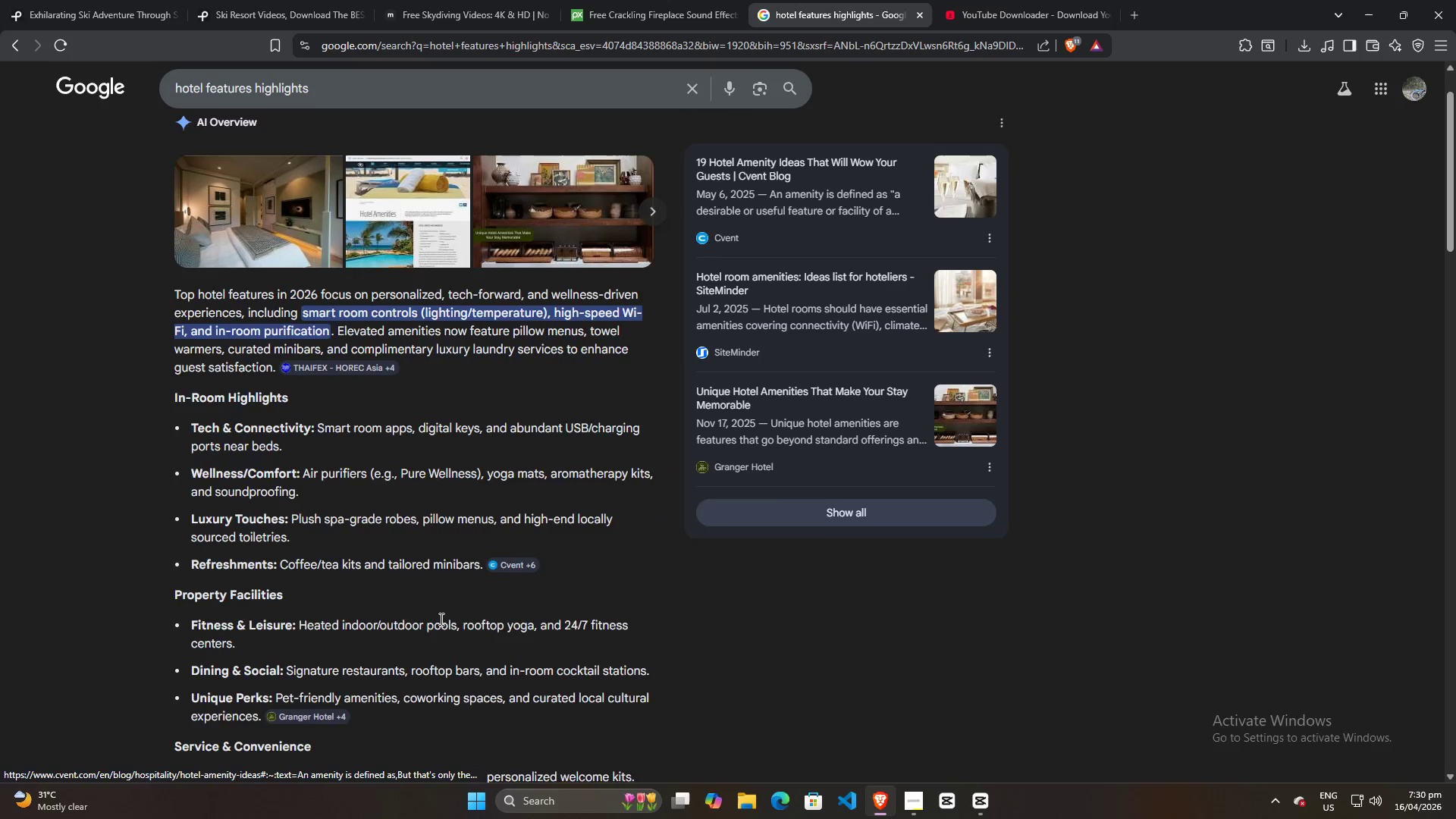 
scroll: coordinate [440, 619], scroll_direction: down, amount: 3.0
 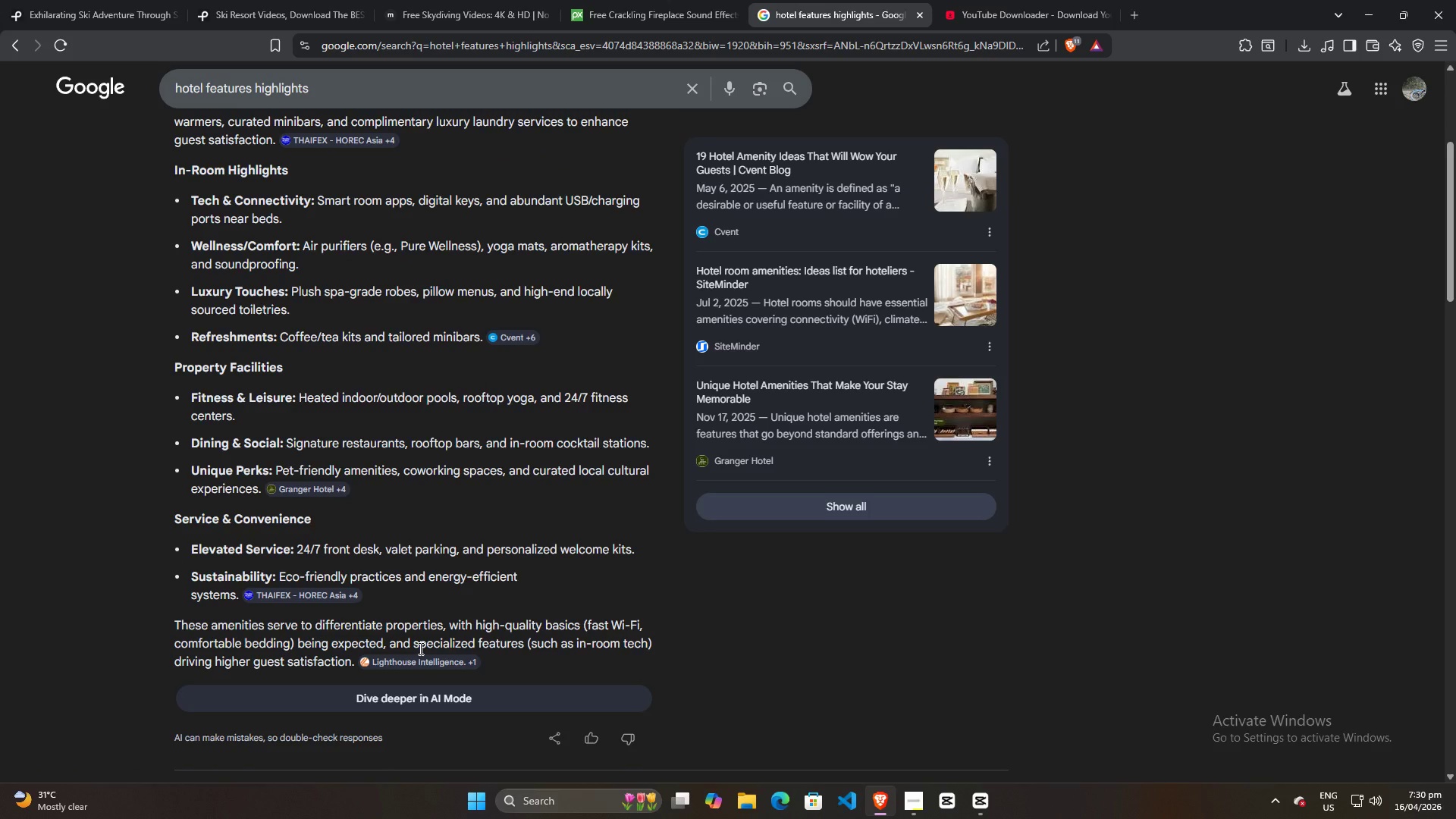 
scroll: coordinate [419, 648], scroll_direction: up, amount: 8.0
 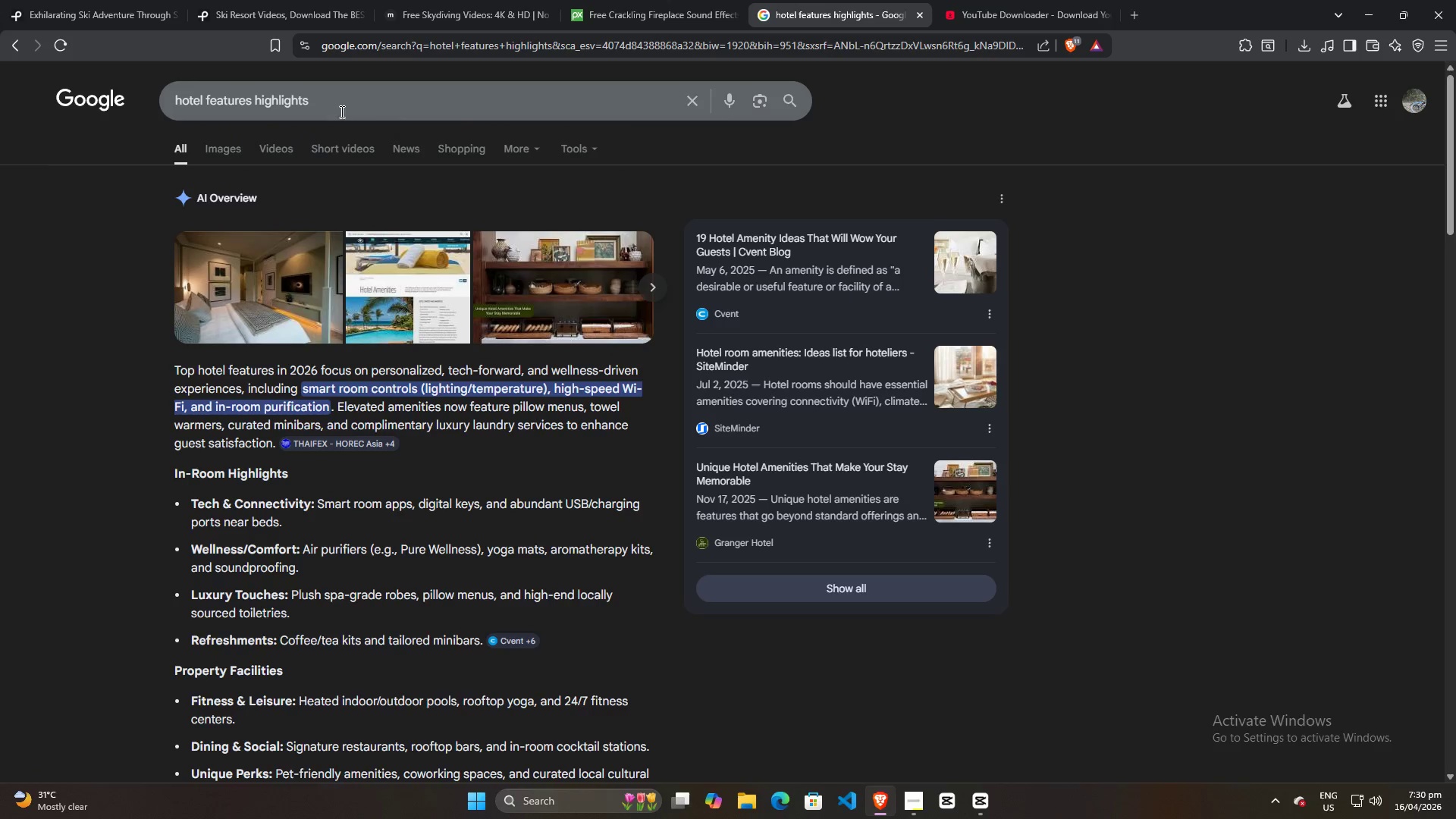 
left_click_drag(start_coordinate=[337, 99], to_coordinate=[333, 99])
 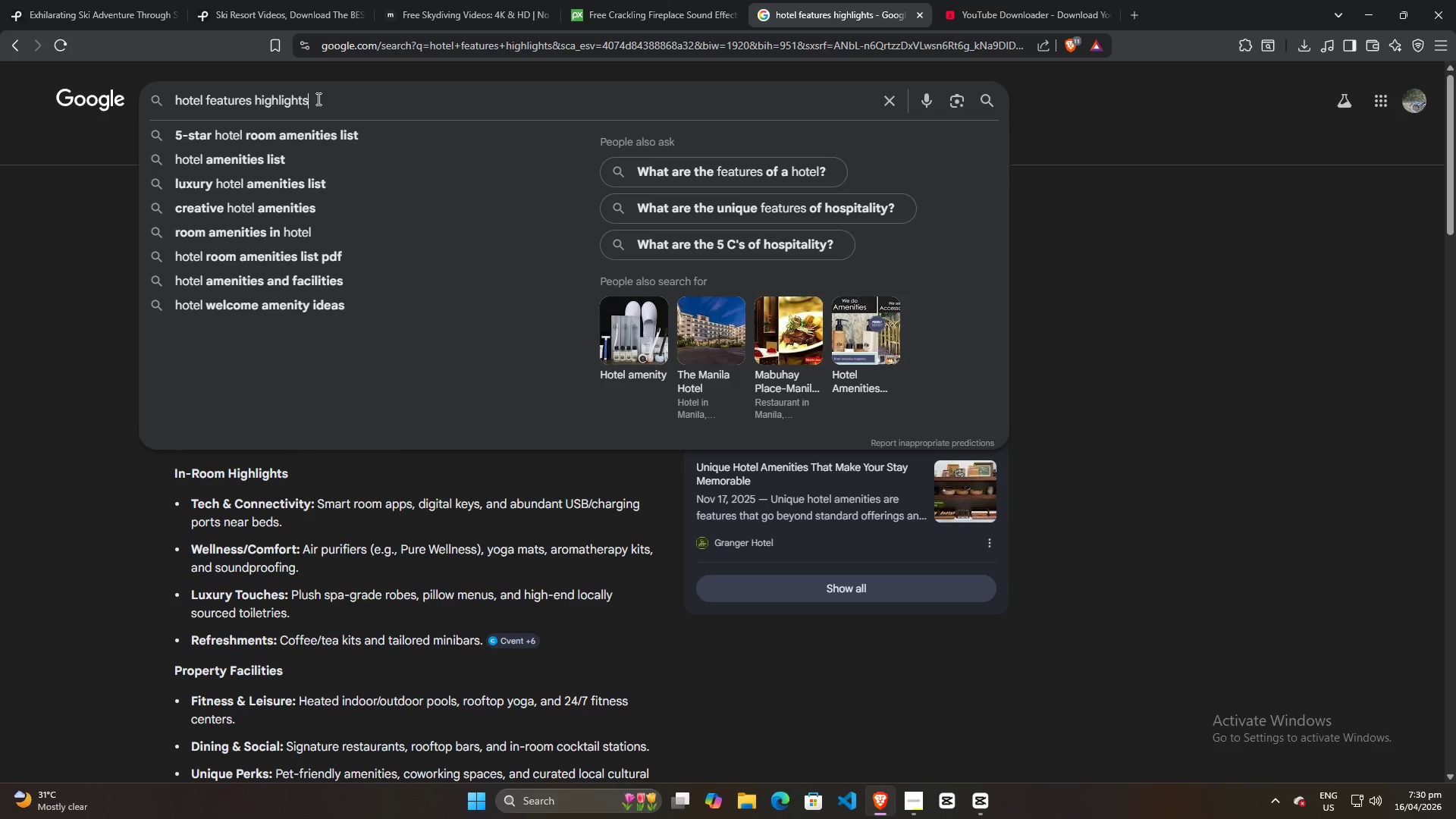 
wait(7.59)
 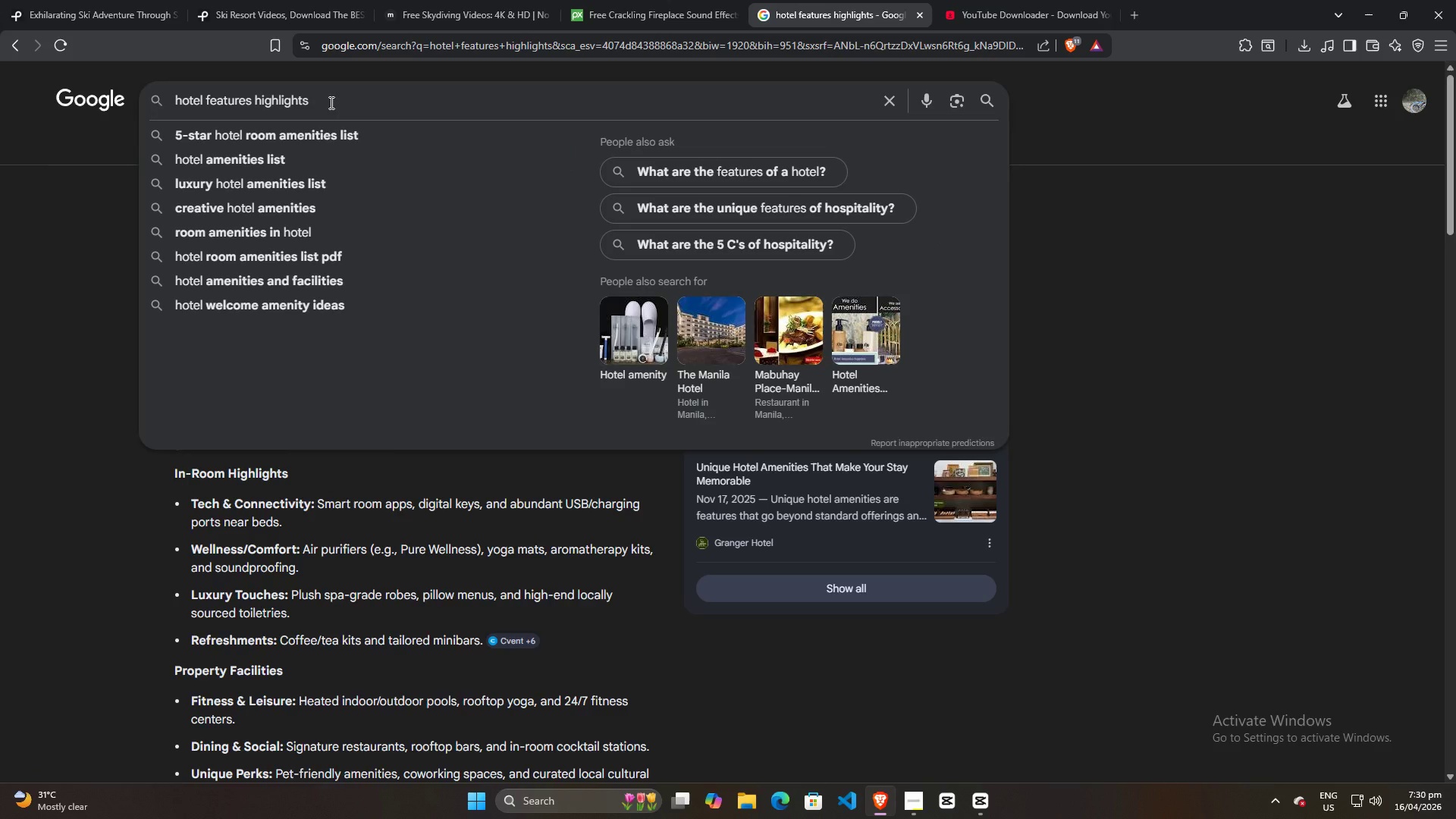 
left_click([984, 800])
 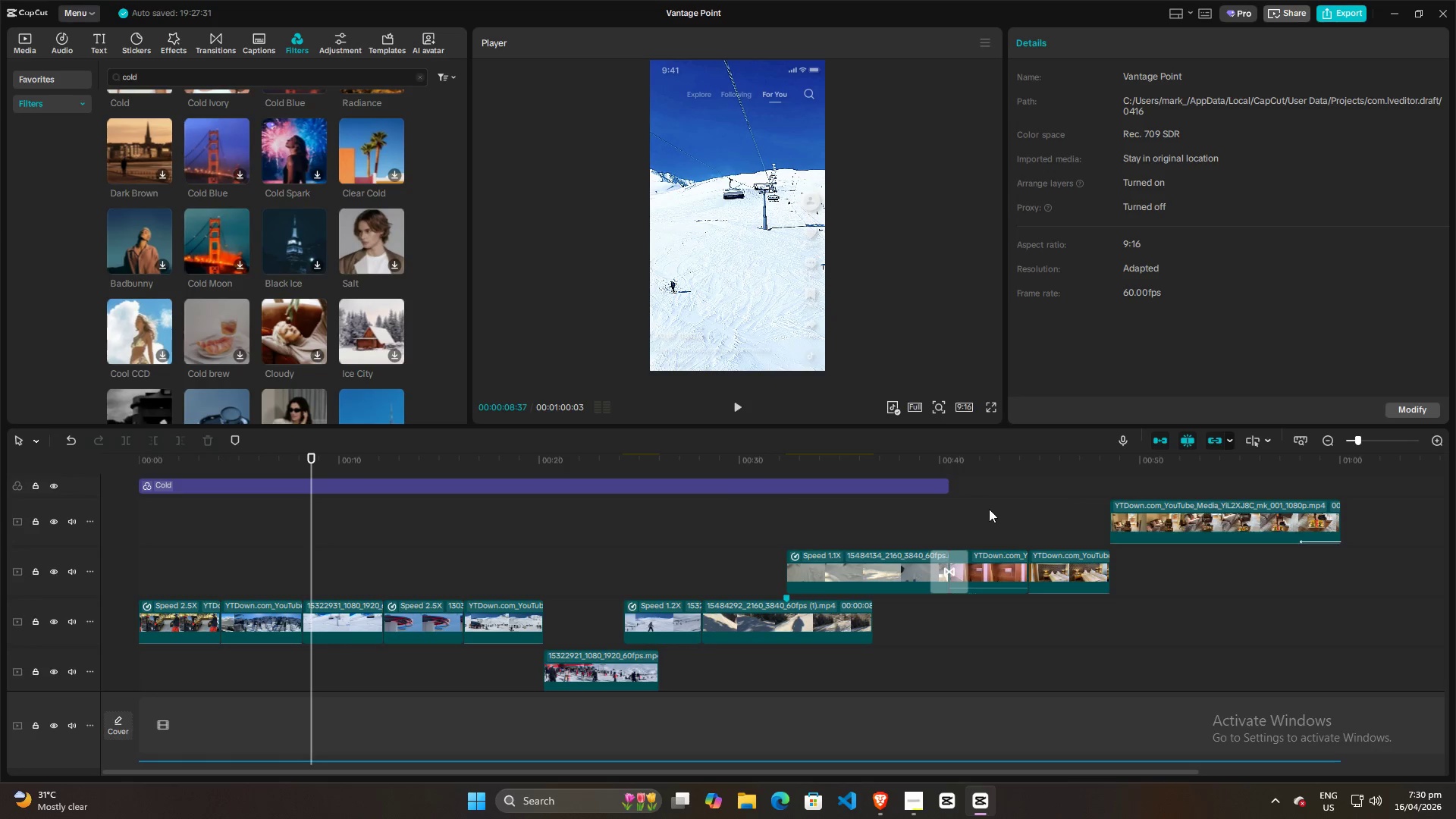 
left_click([1022, 513])
 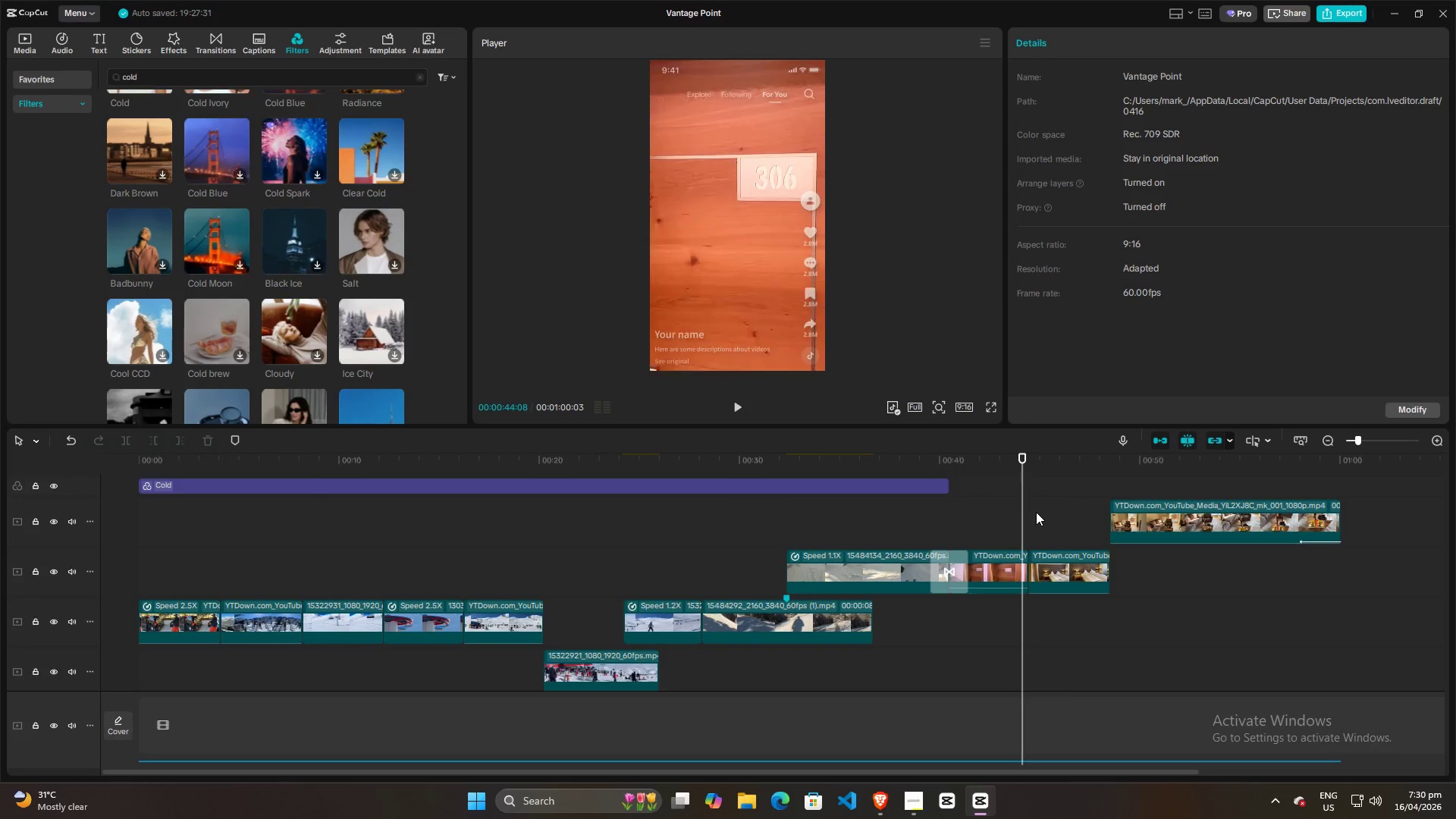 
left_click([1046, 510])
 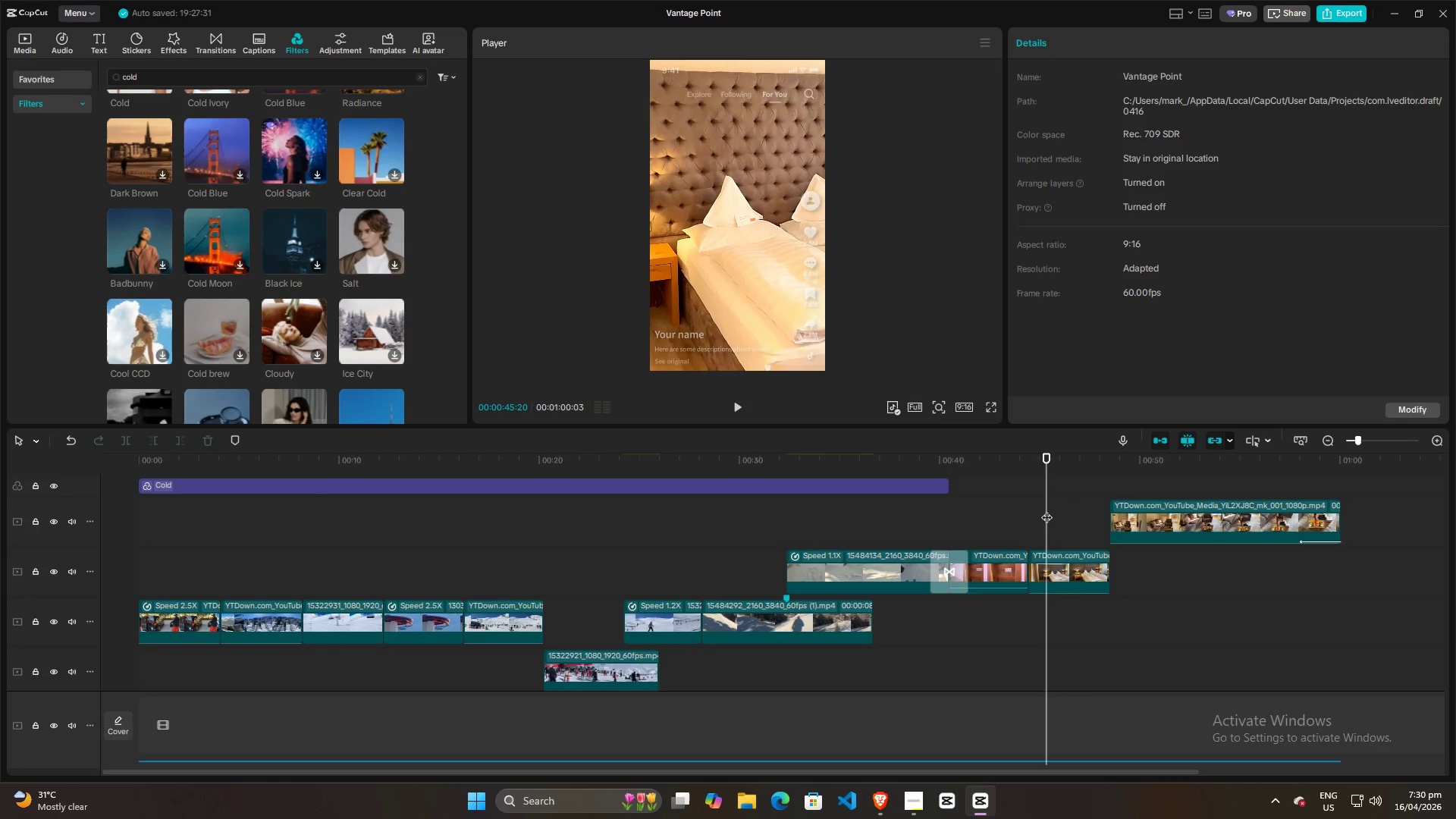 
key(Alt+AltLeft)
 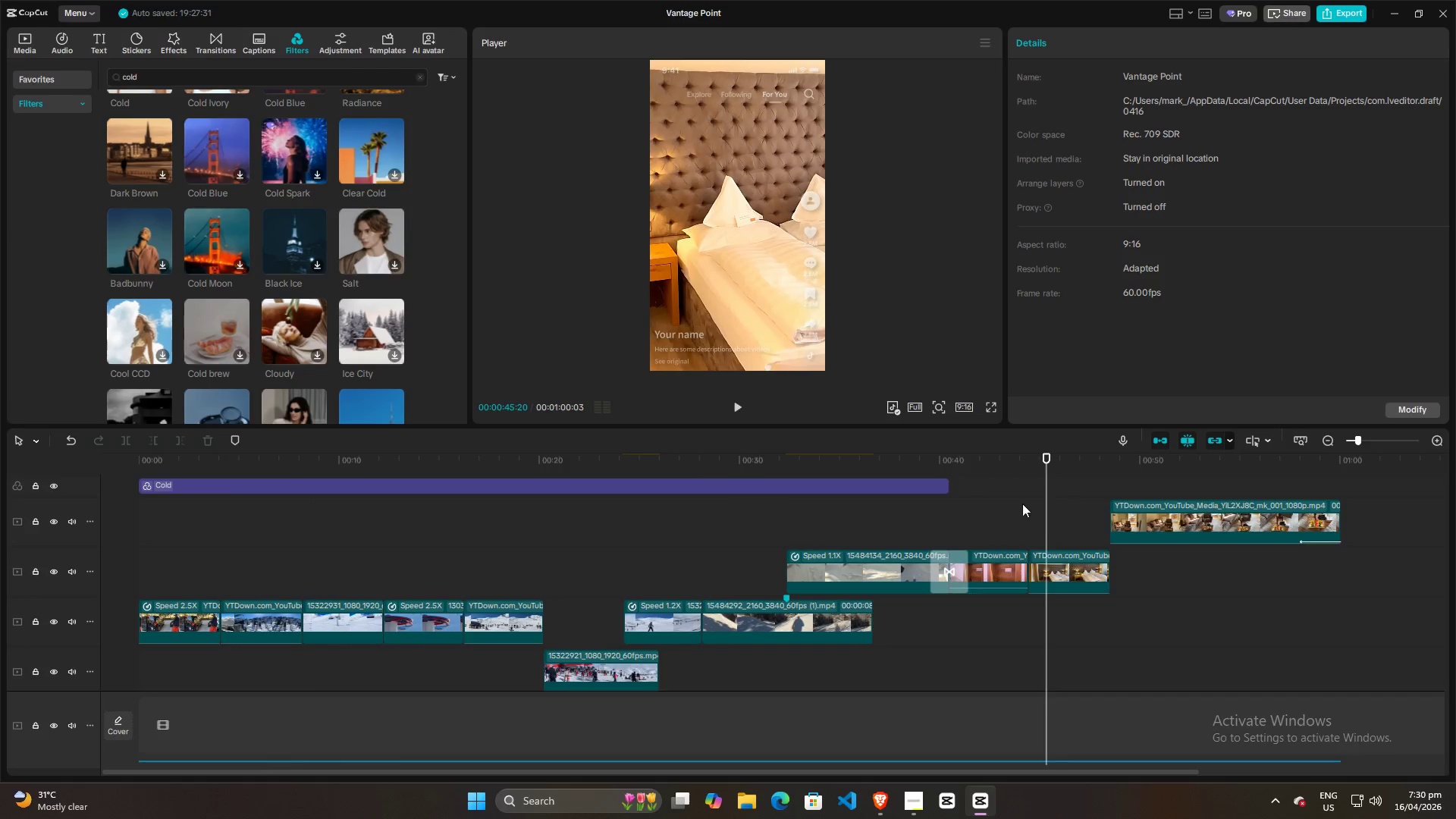 
key(Alt+Tab)
 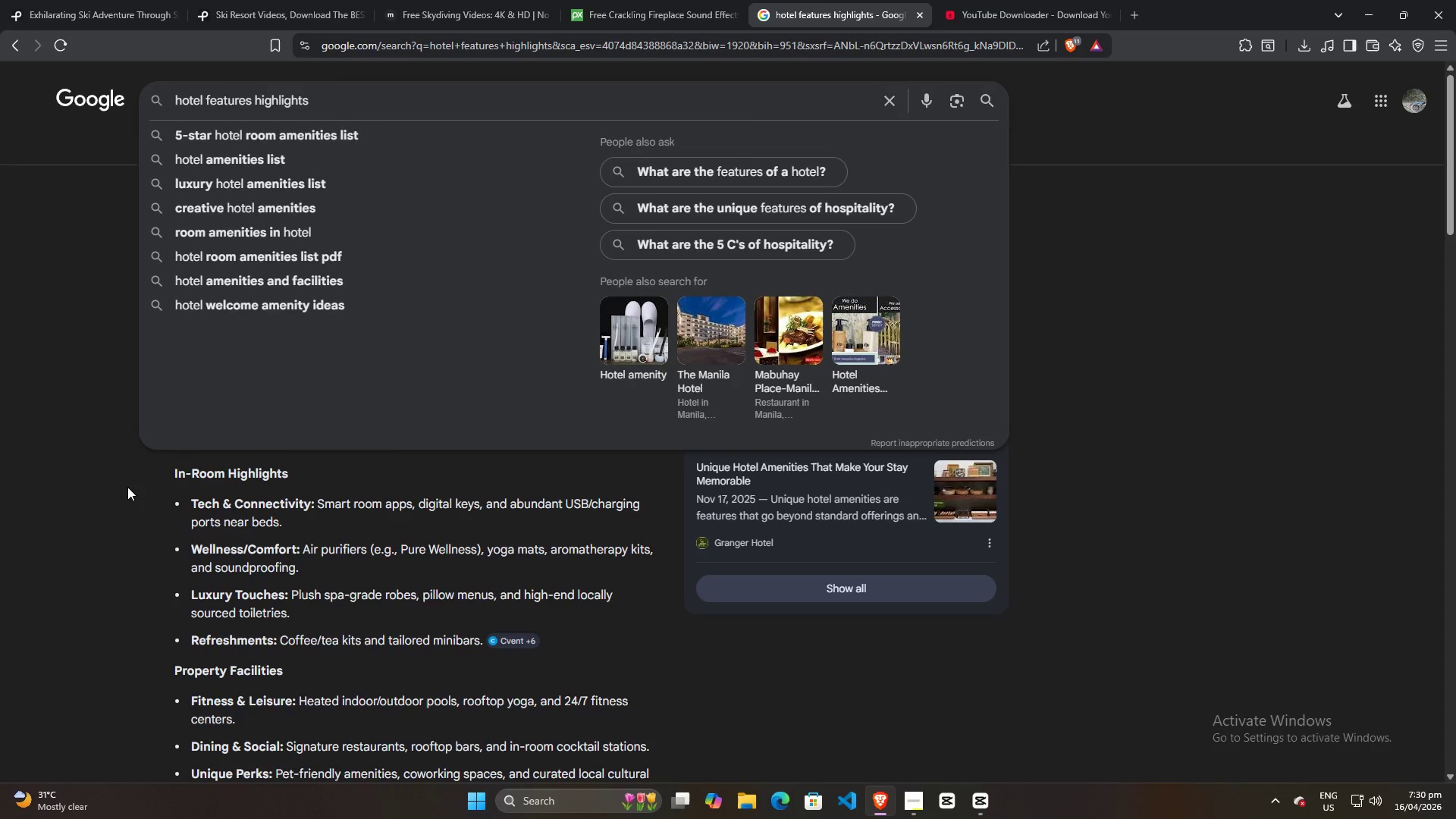 
left_click([90, 487])
 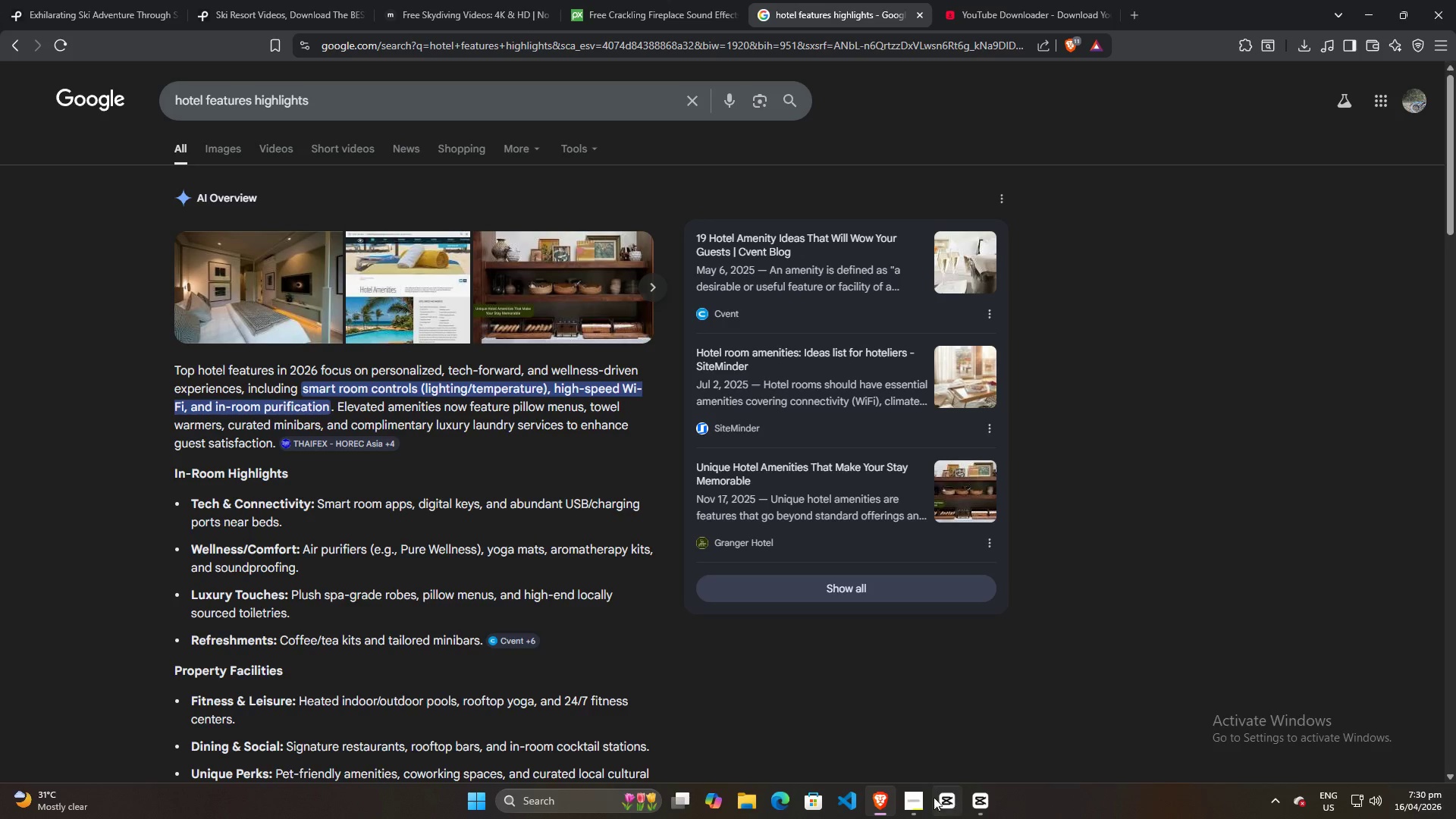 
wait(6.47)
 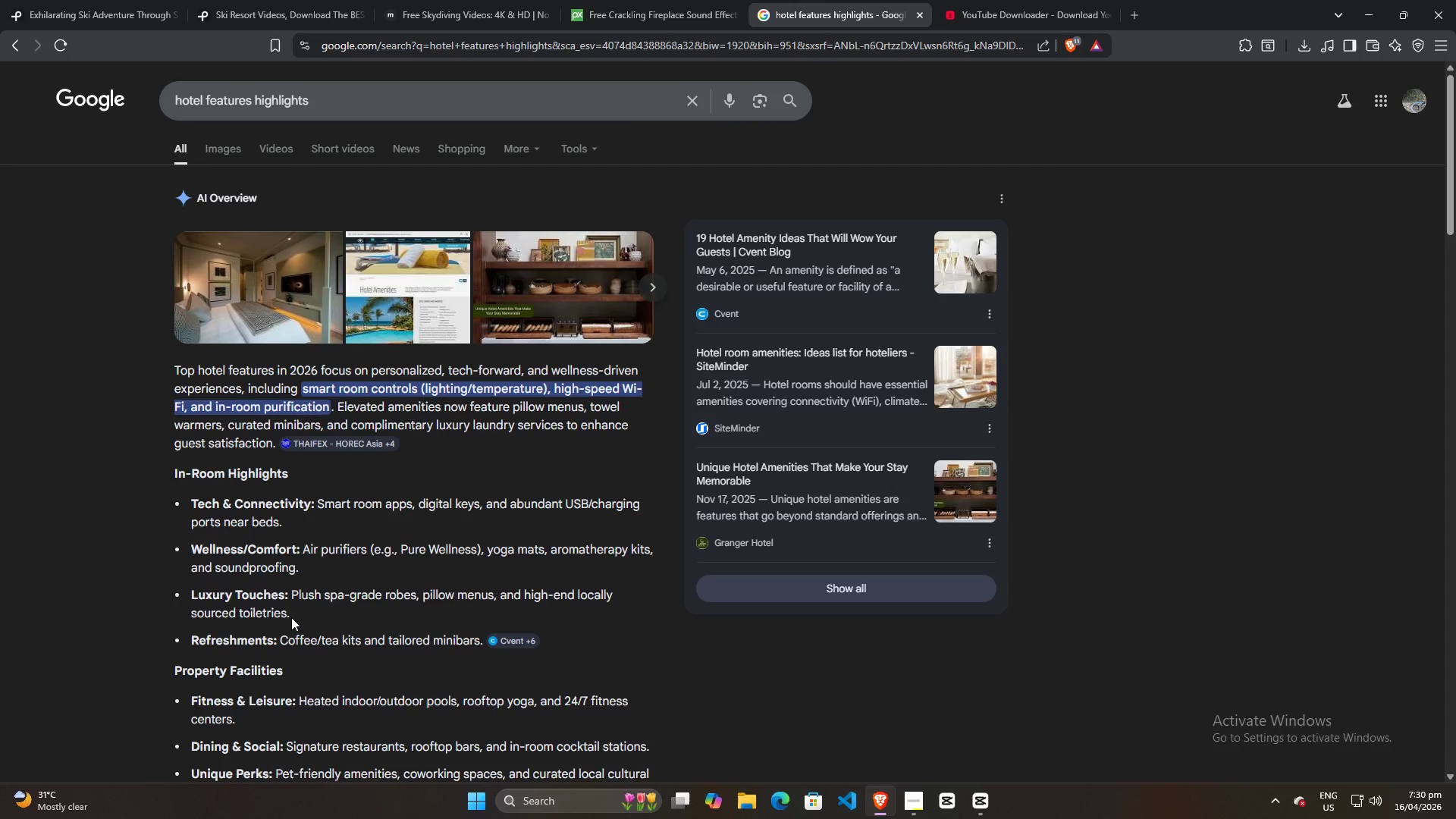 
left_click([921, 798])